 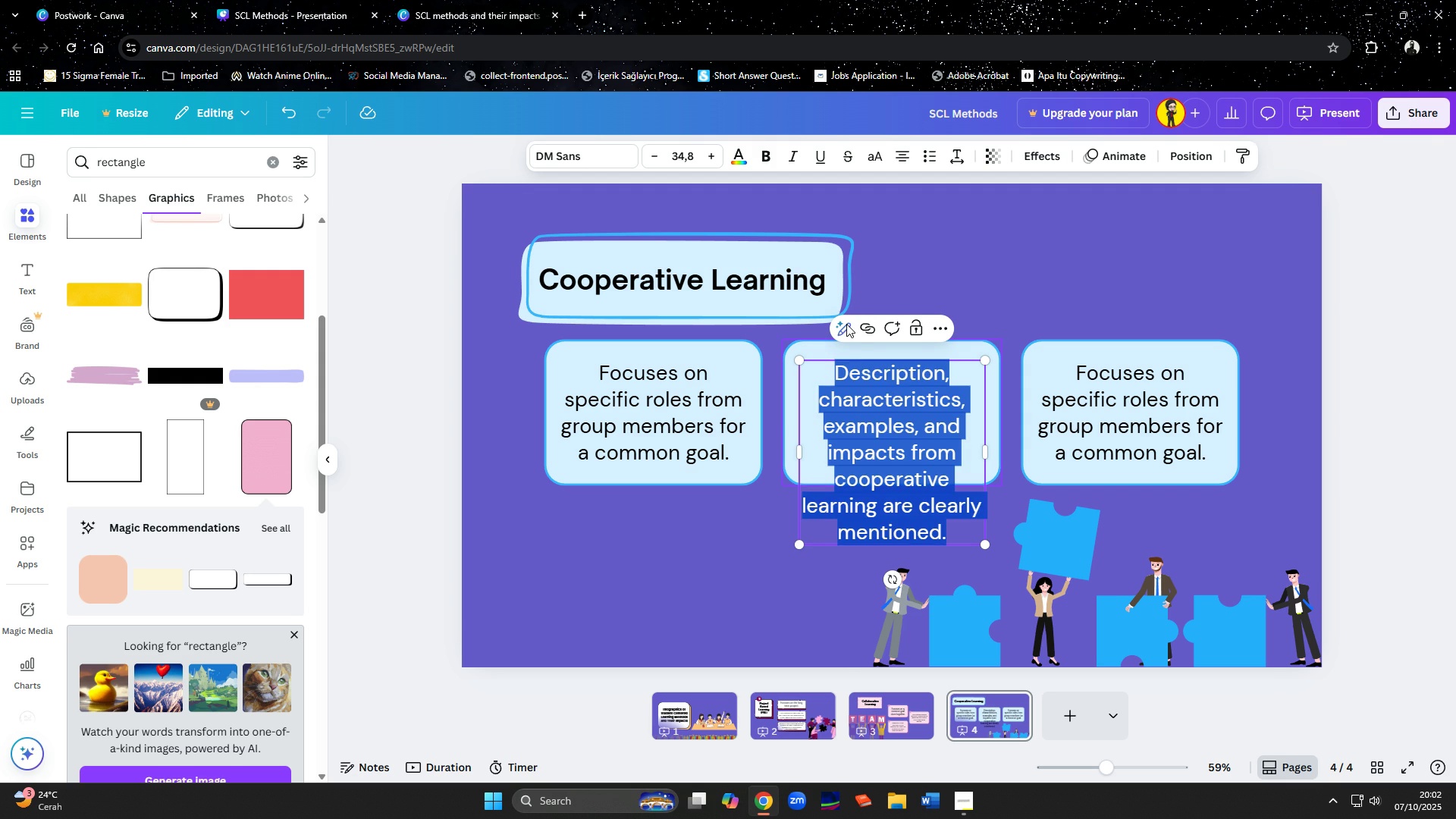 
left_click([691, 155])
 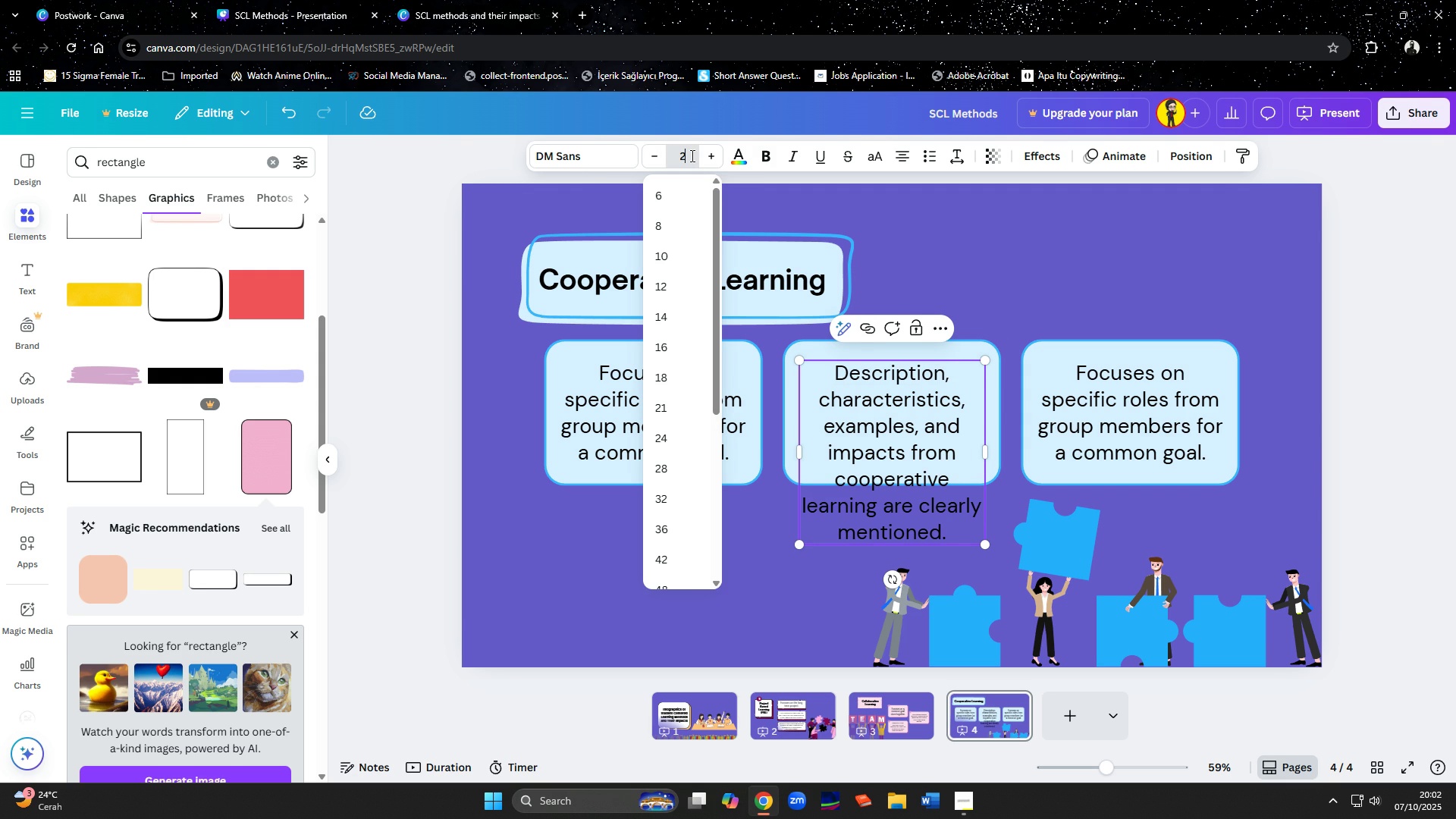 
type(28)
 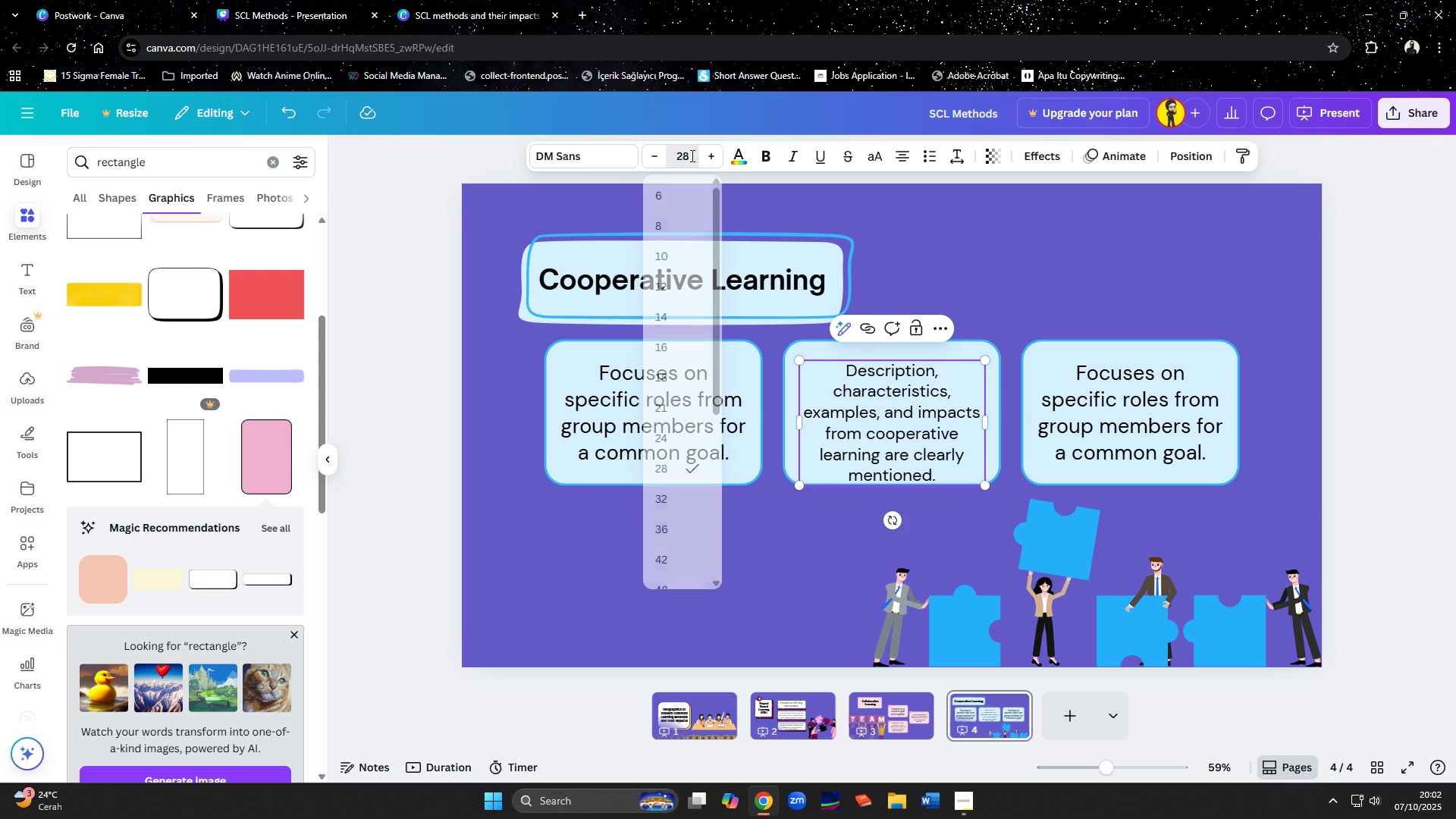 
key(Enter)
 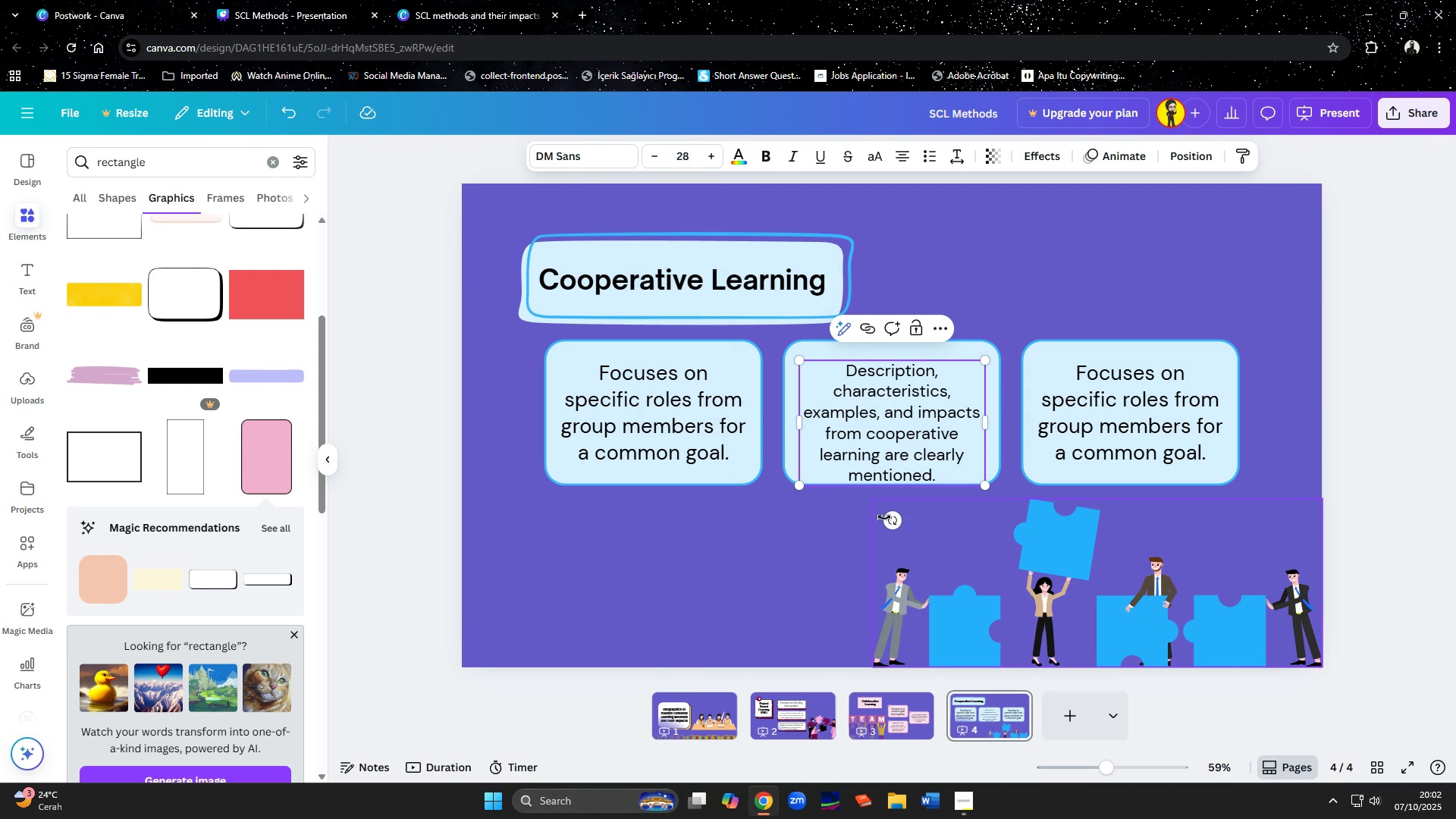 
left_click([818, 585])
 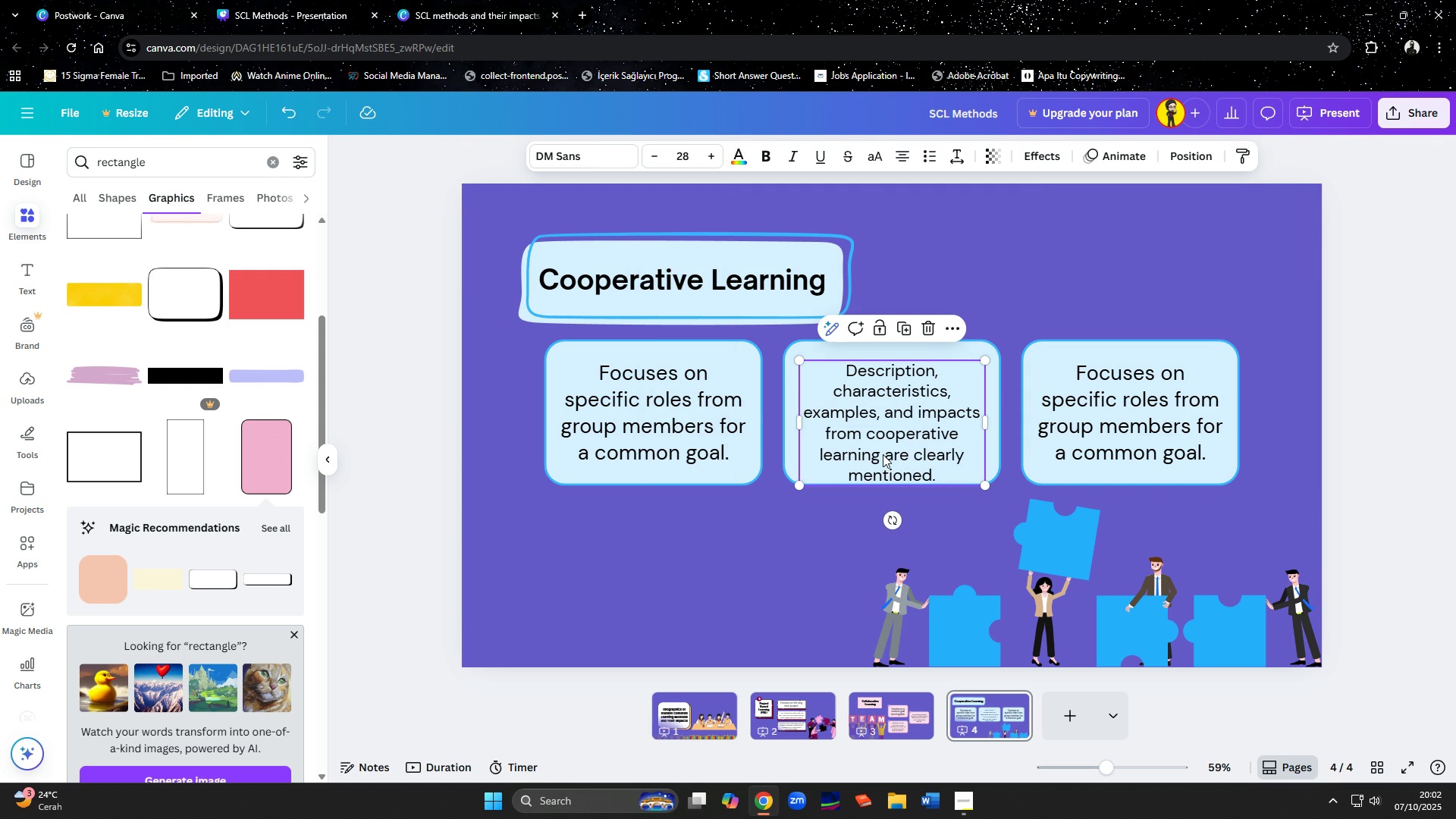 
left_click([883, 454])